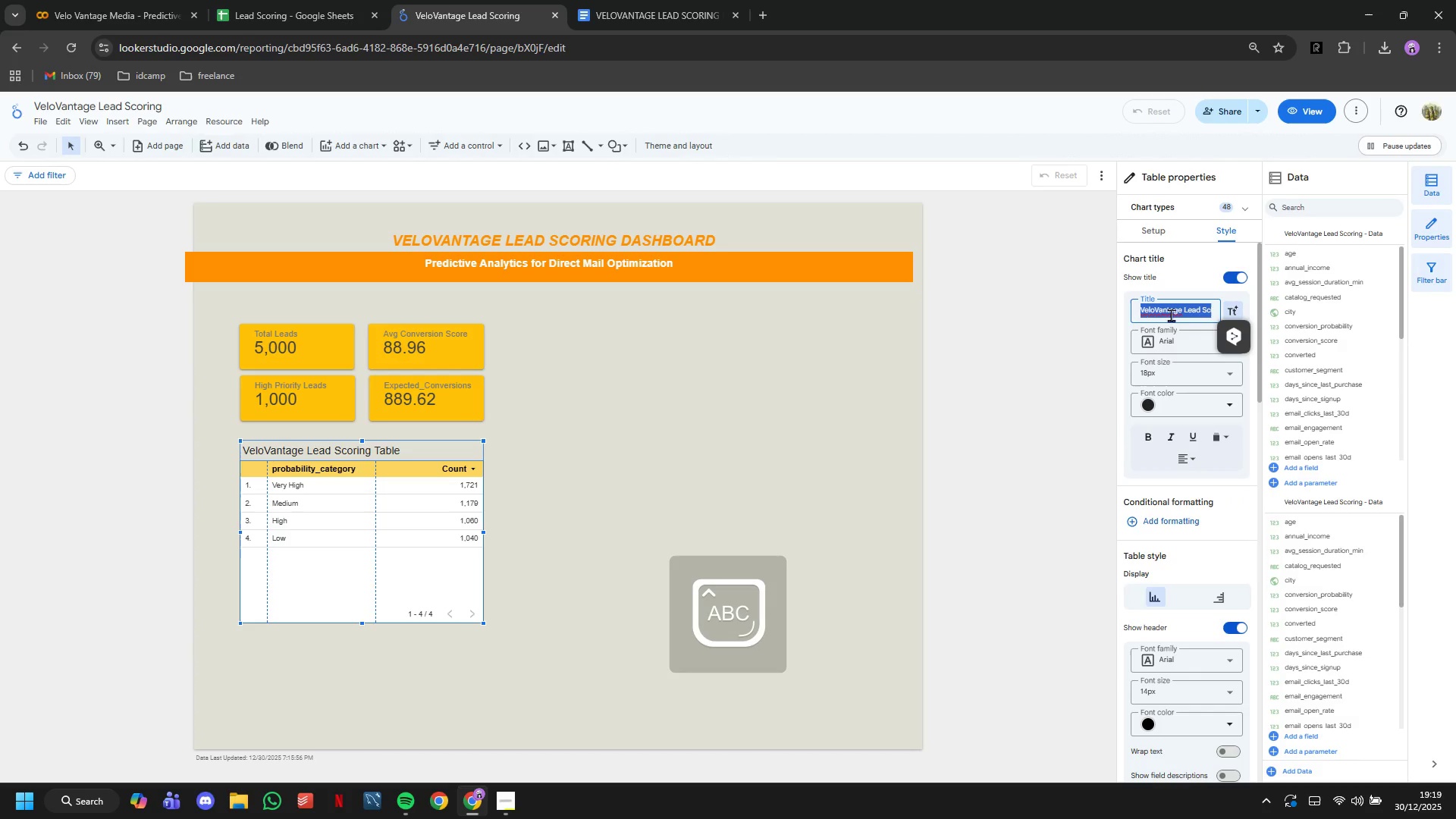 
type(Lead Distribution by Conversion Probability)
 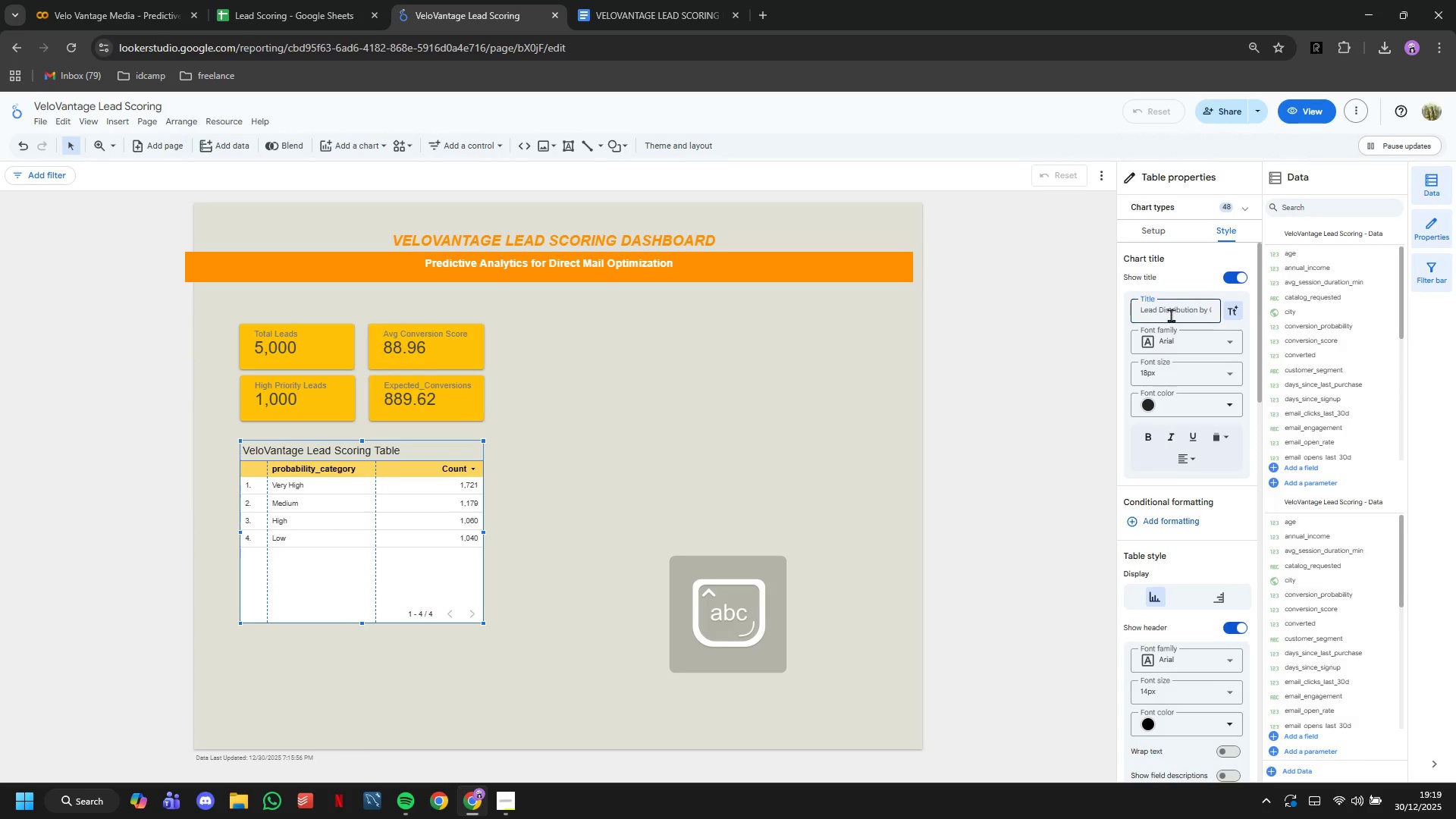 
key(Enter)
 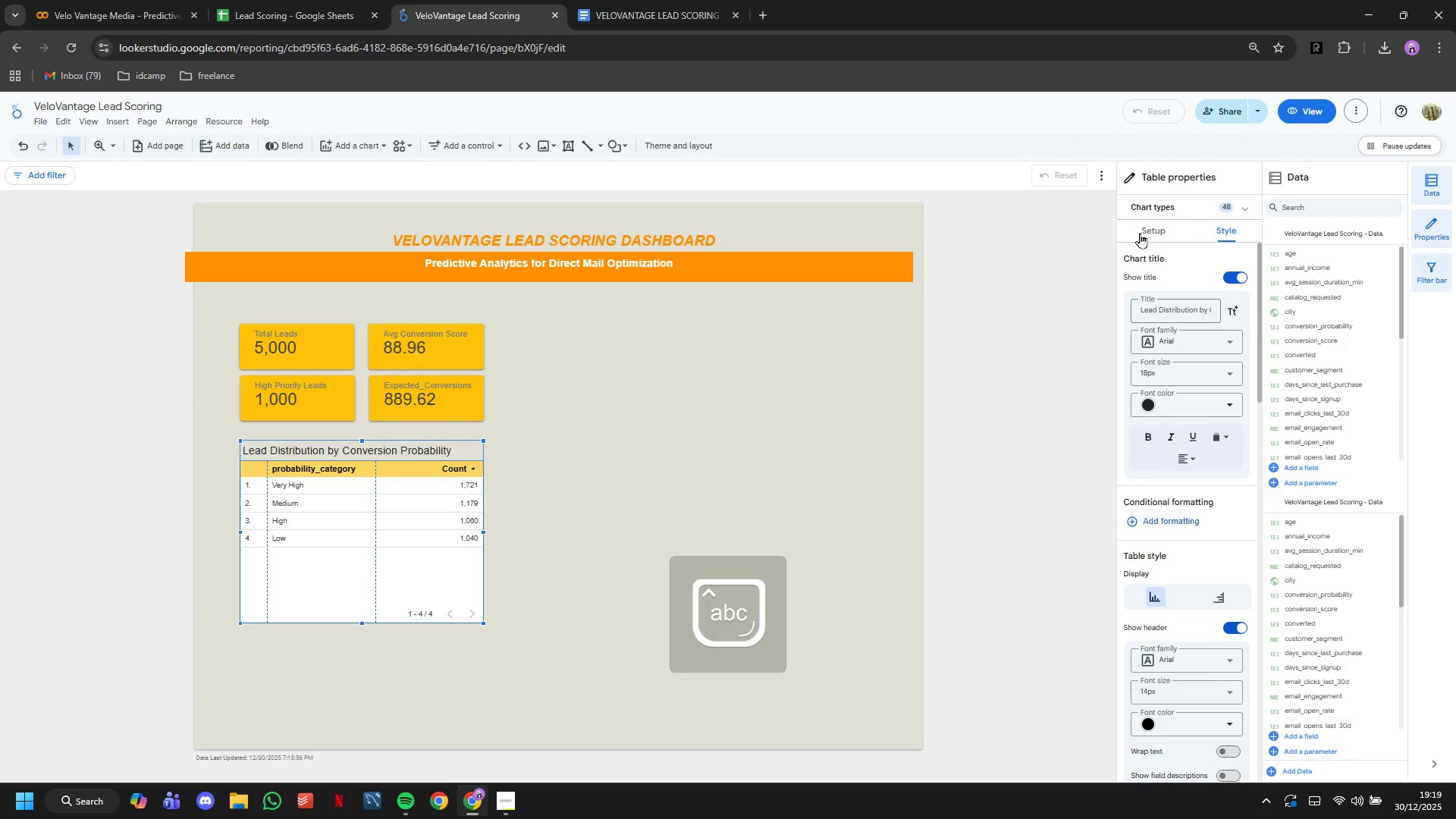 
left_click([1139, 228])
 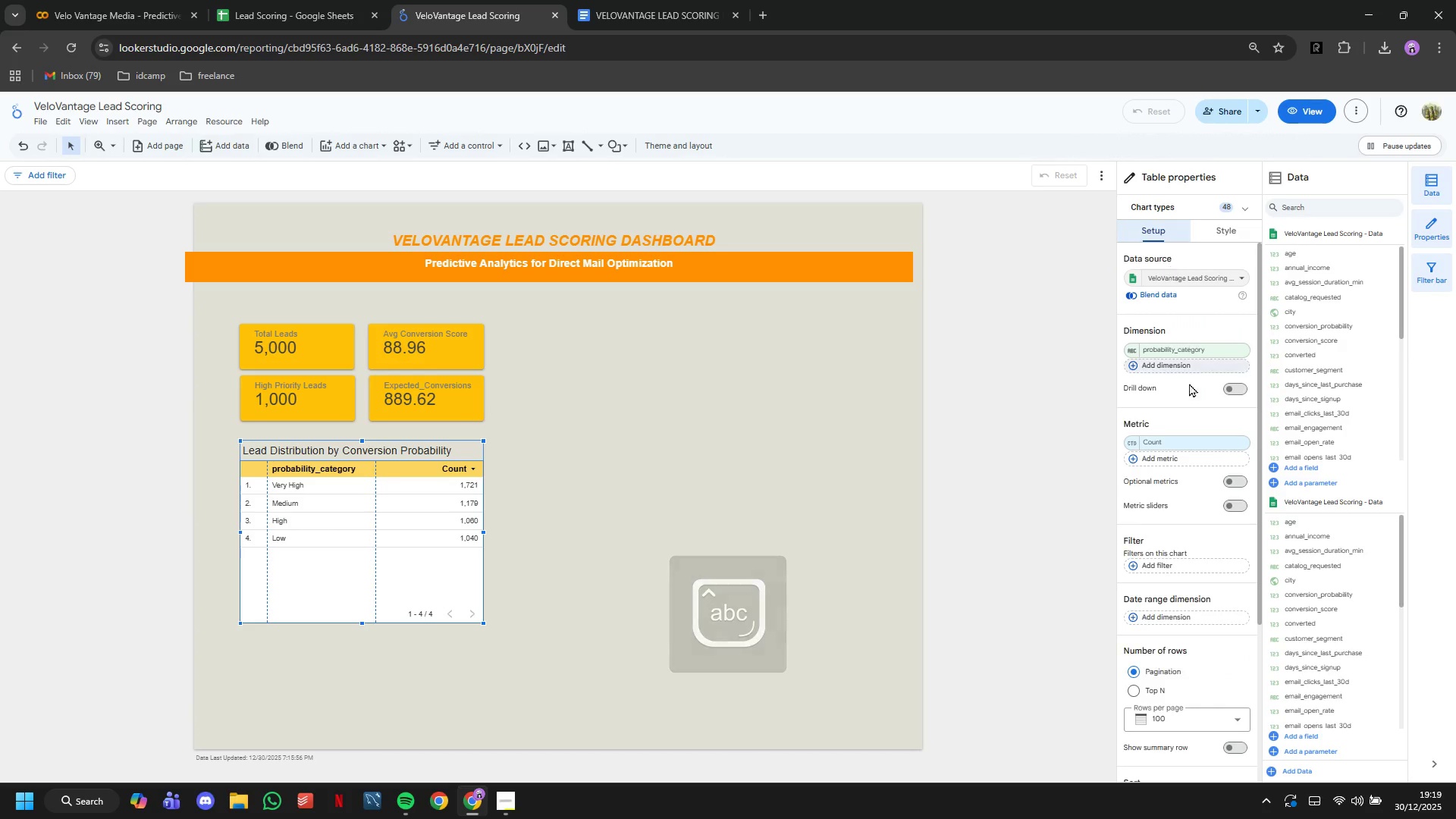 
scroll: coordinate [1191, 399], scroll_direction: down, amount: 7.0
 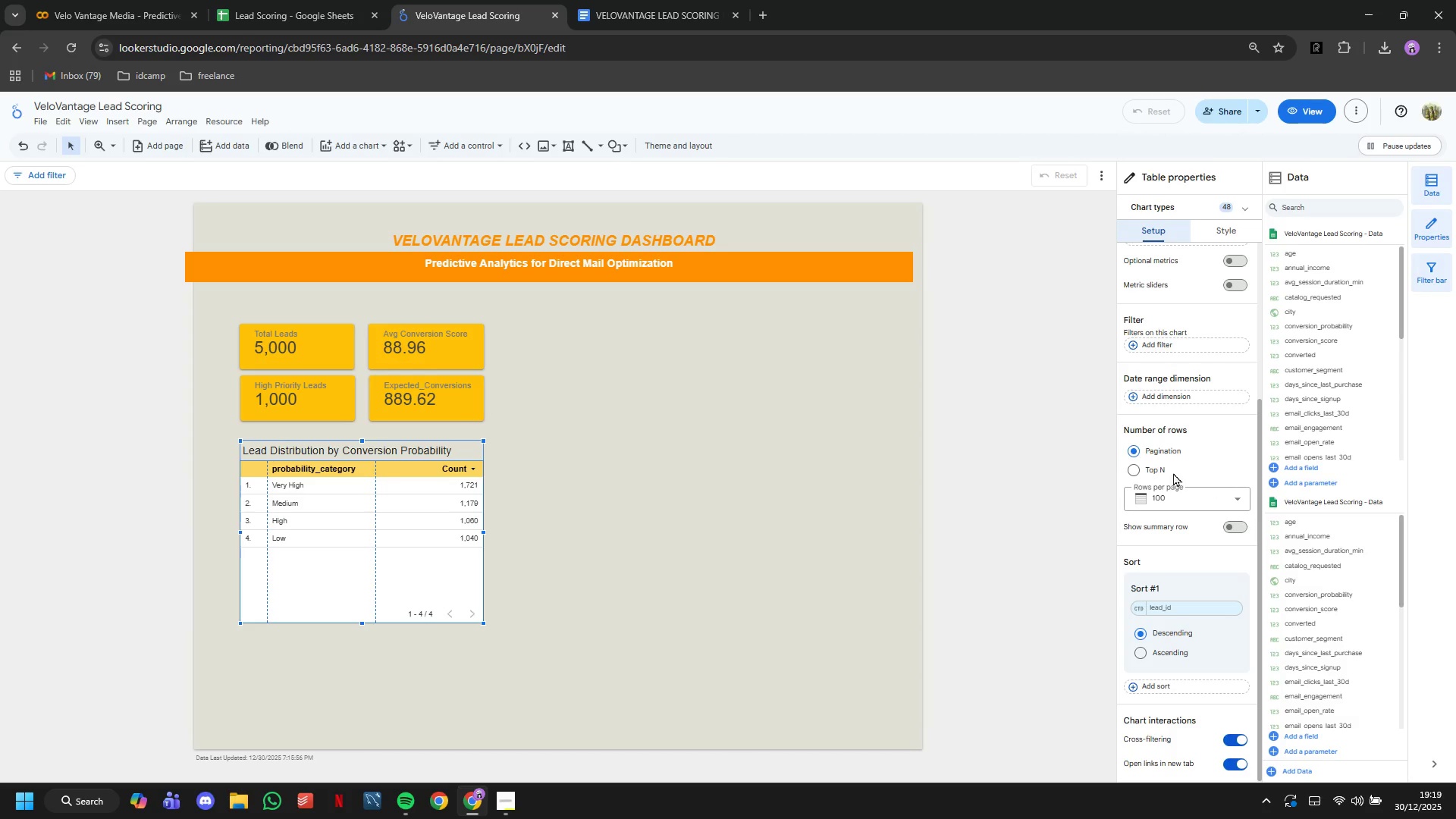 
left_click([1147, 472])
 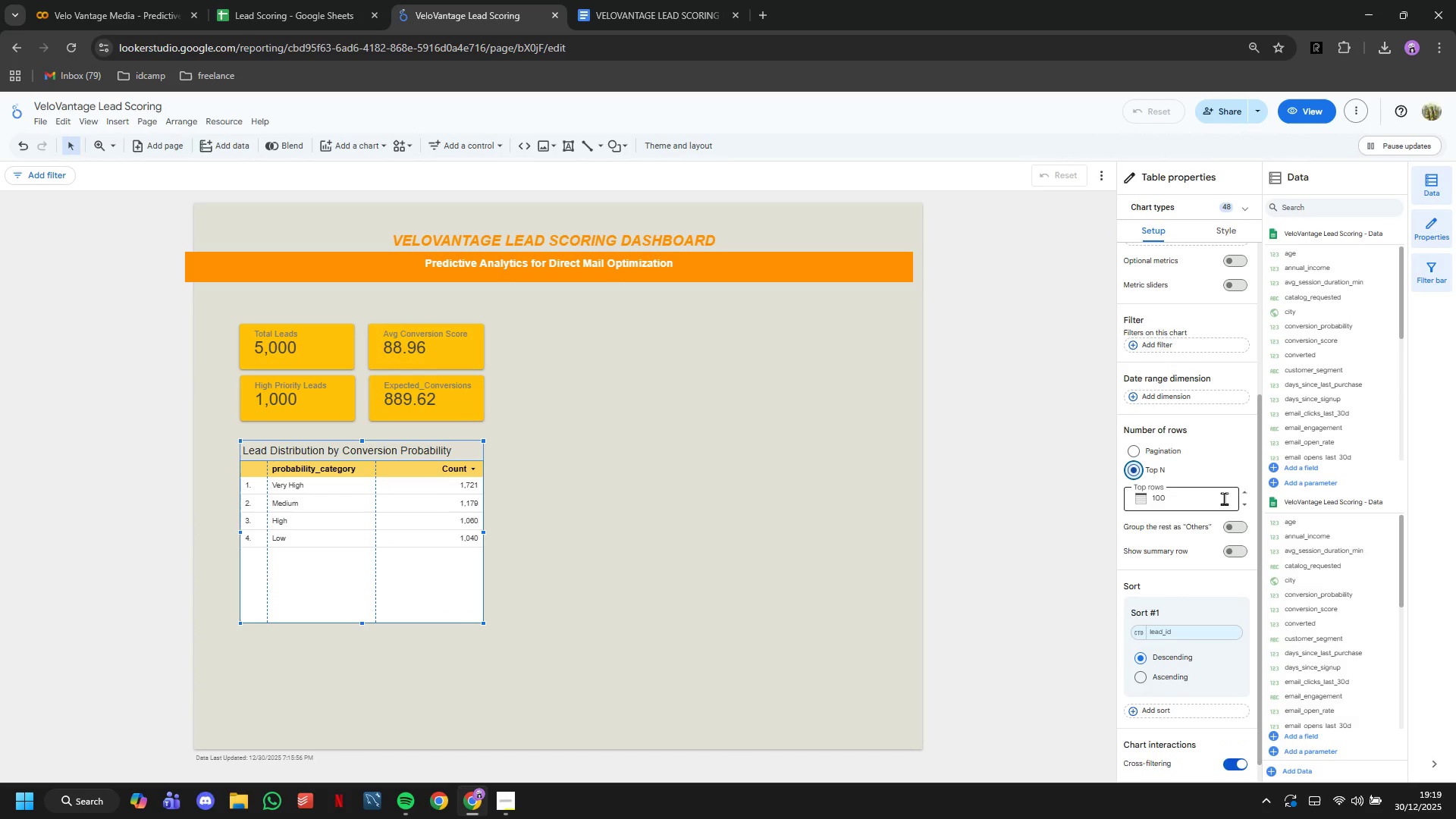 
left_click([1225, 500])
 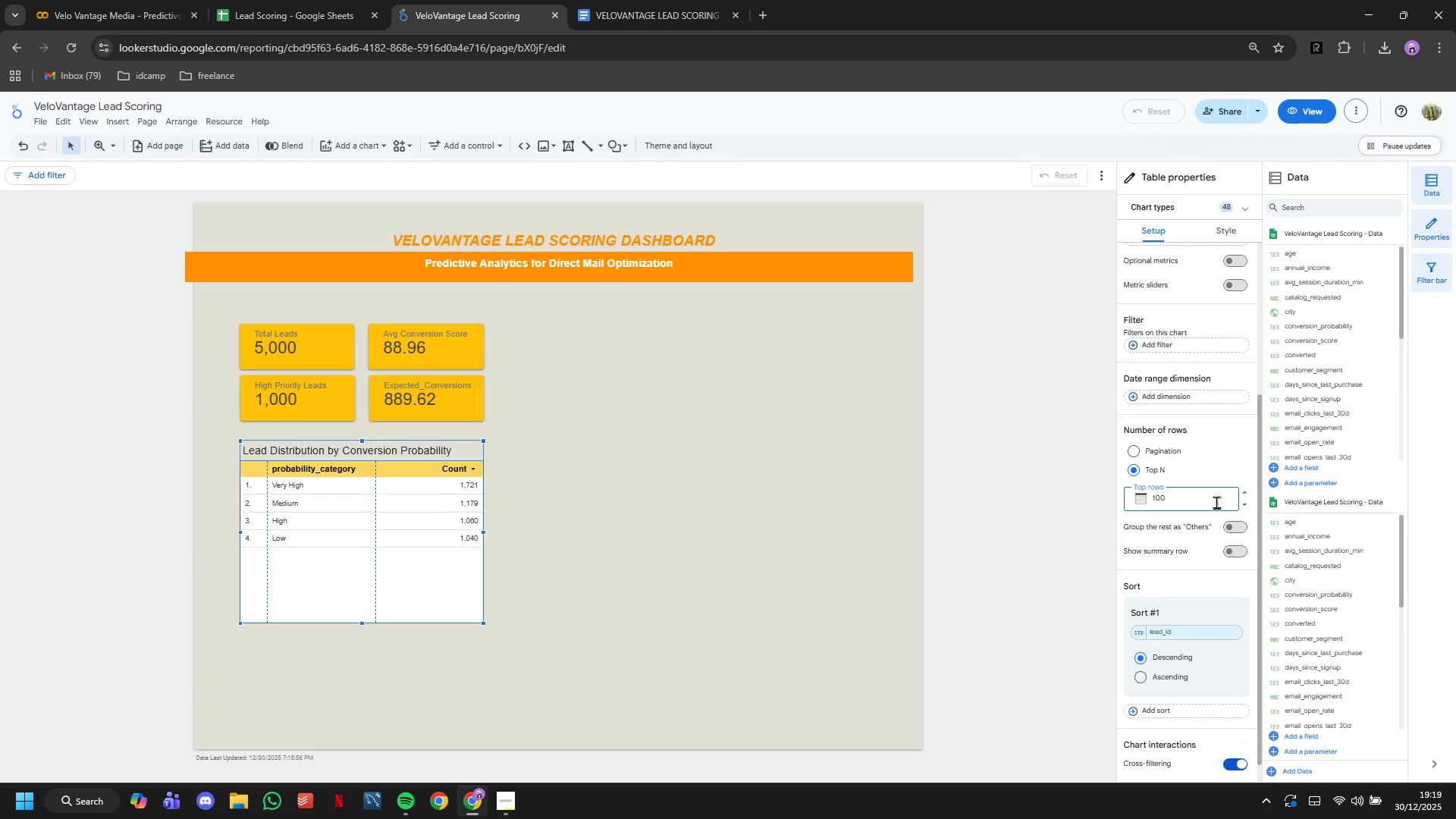 
key(Backspace)
 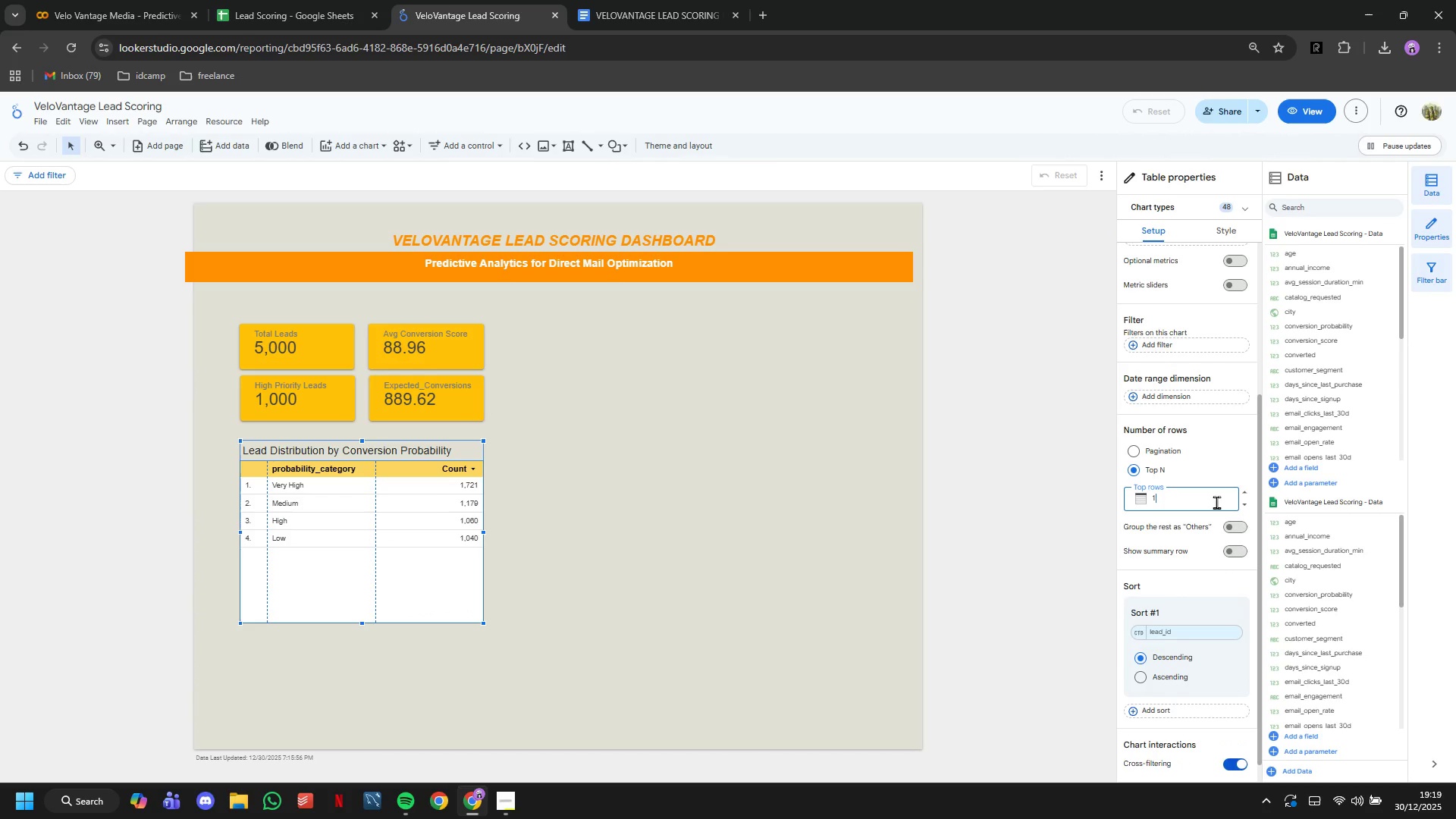 
key(Backspace)
 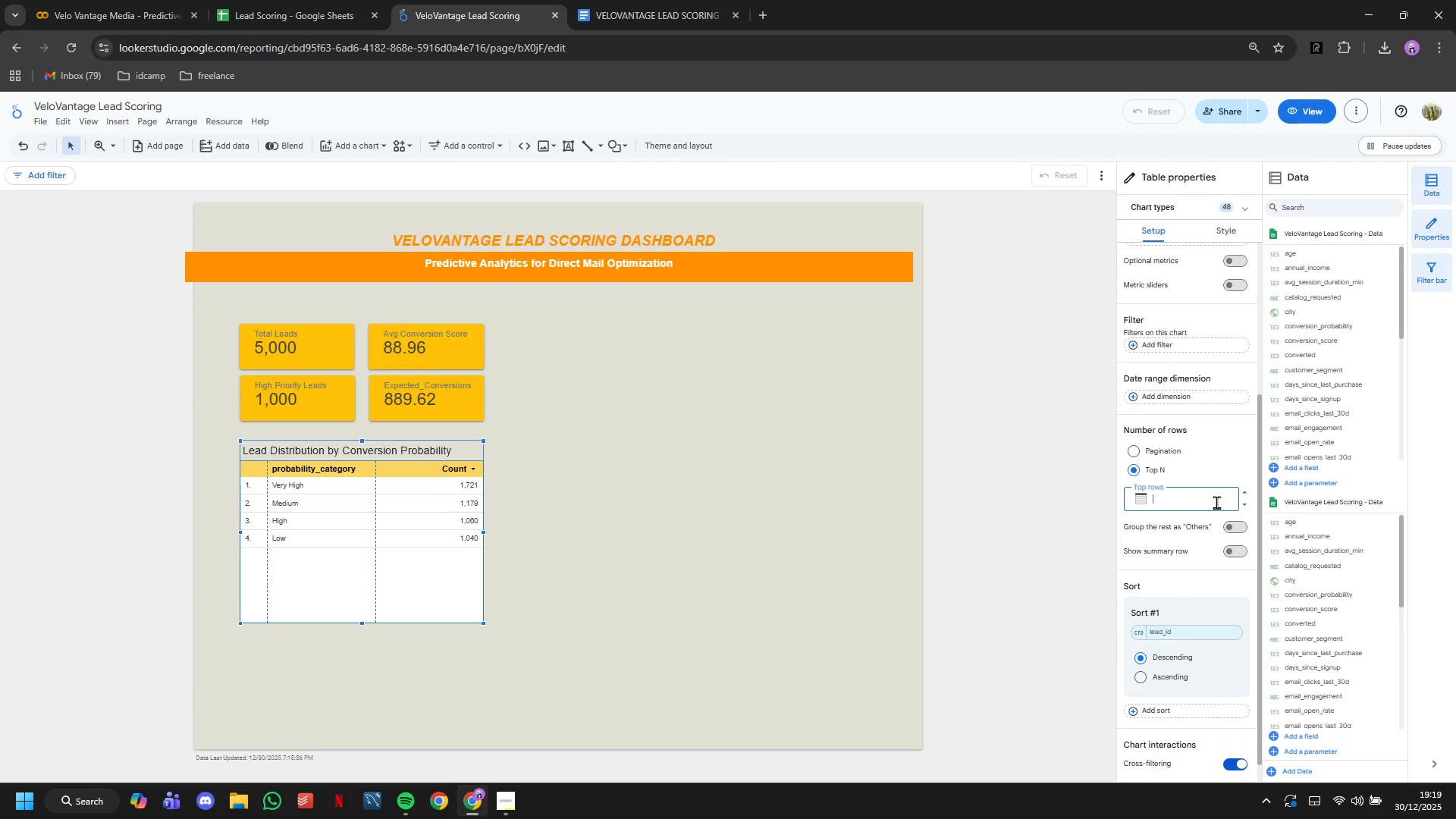 
key(Backspace)
 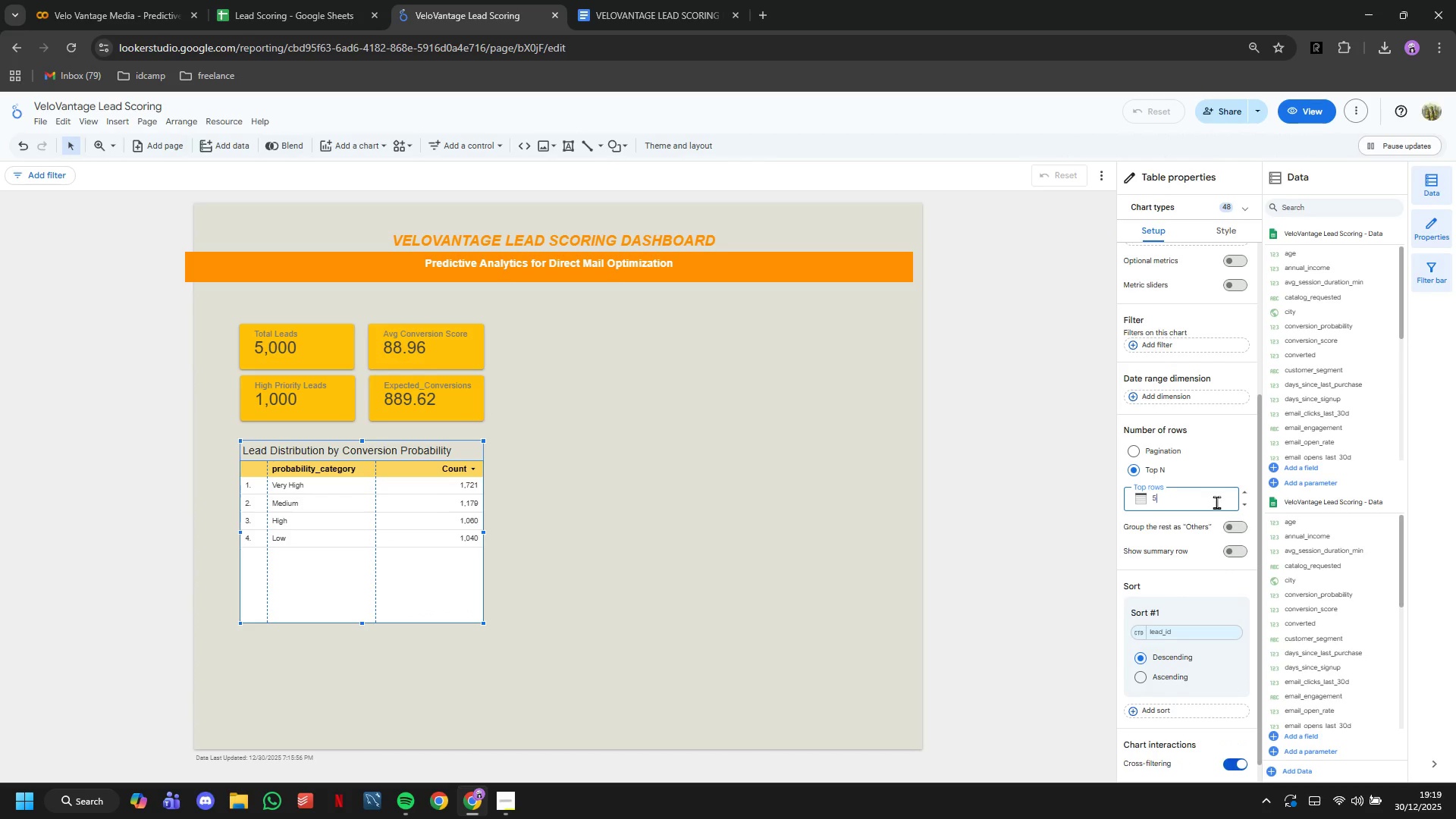 
key(5)
 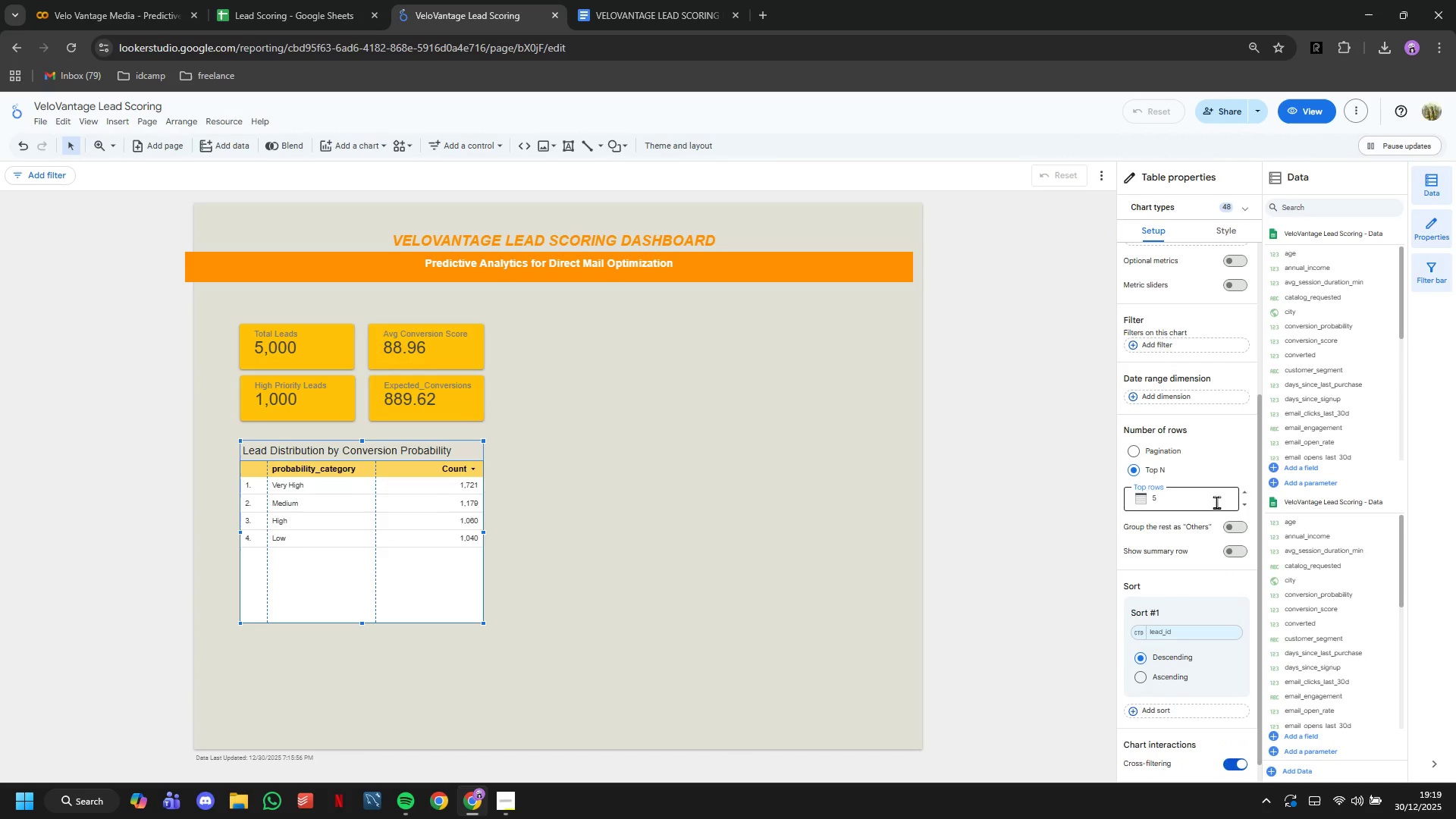 
key(Enter)
 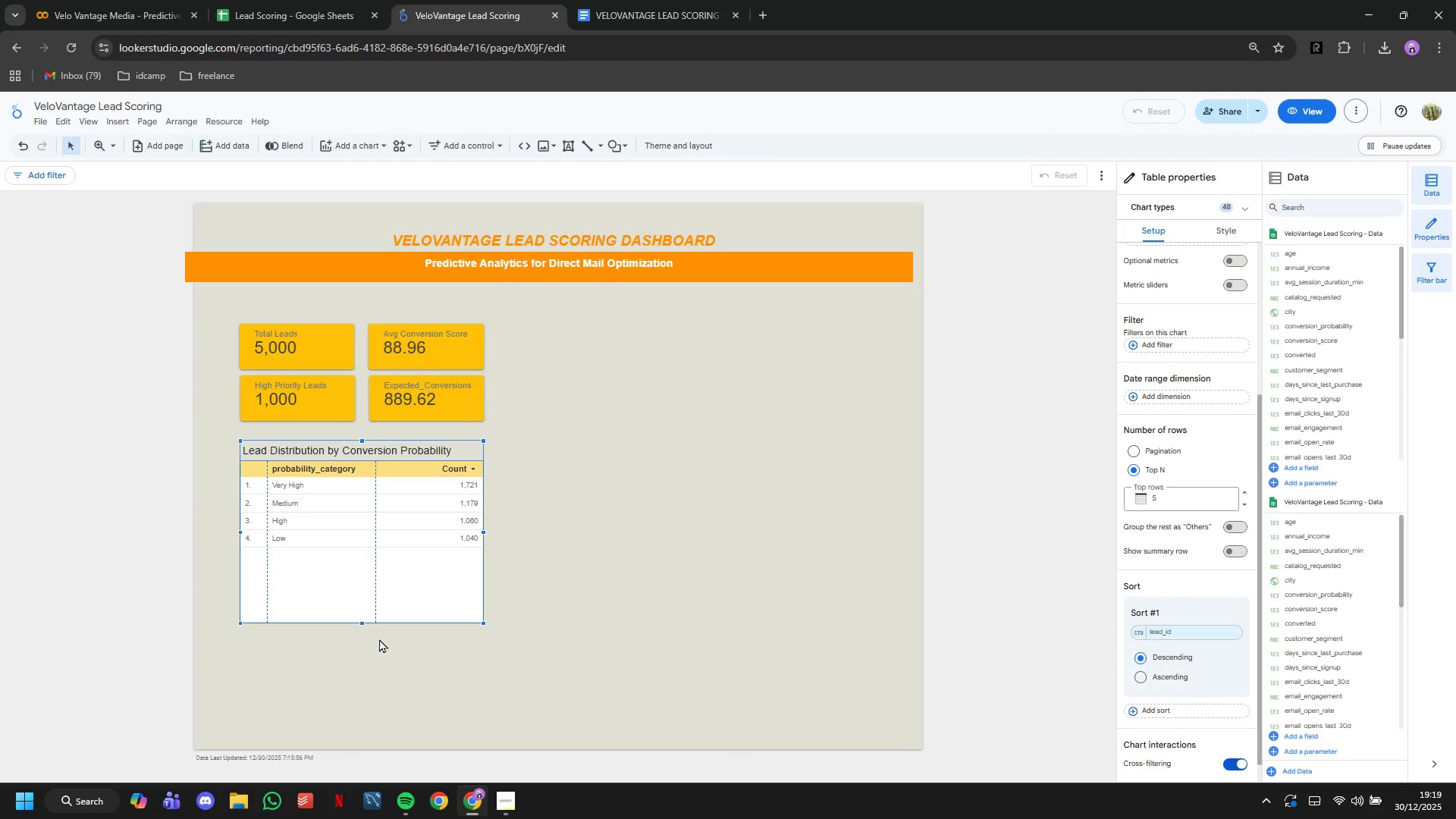 
left_click([375, 639])
 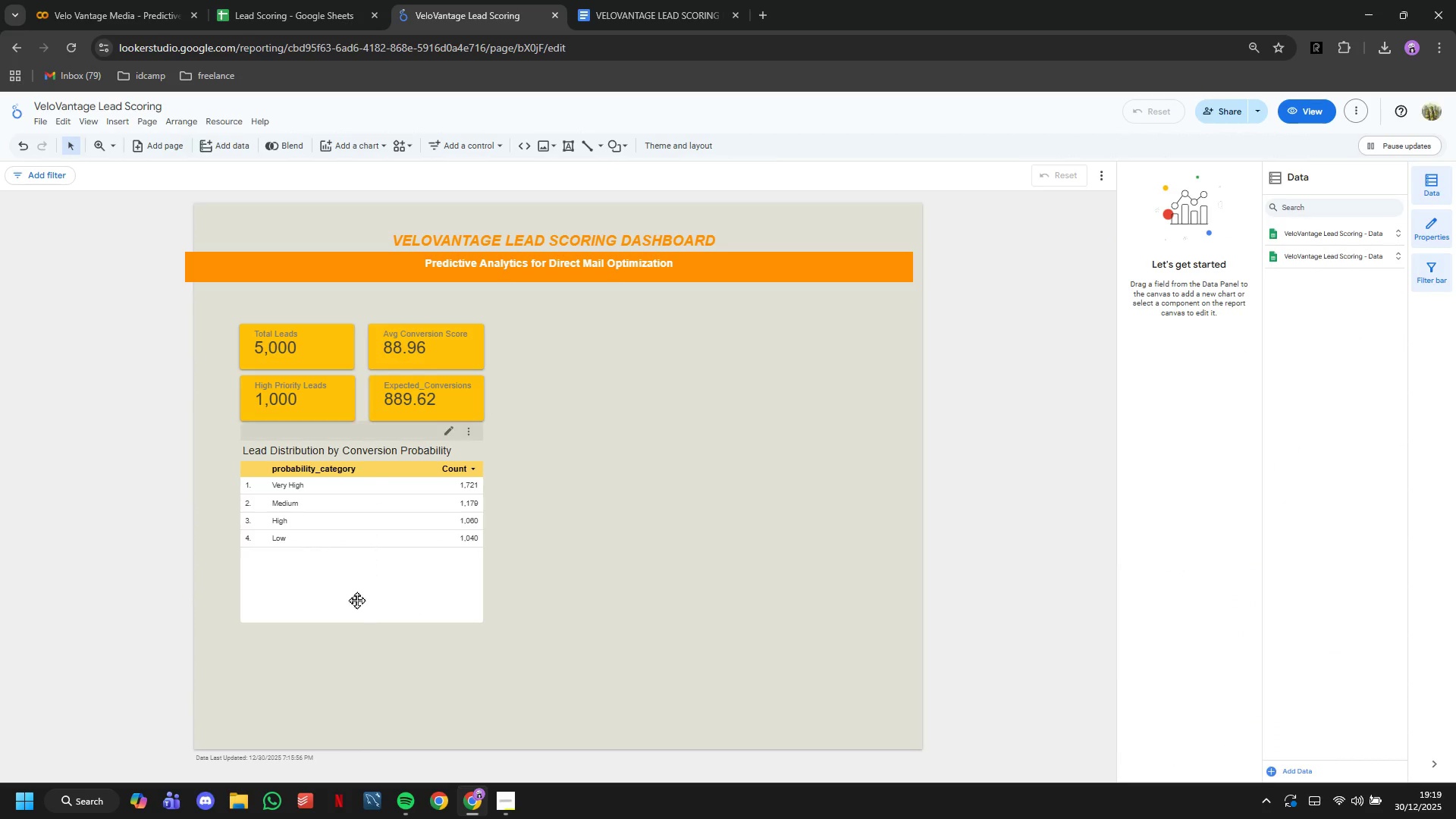 
left_click([355, 599])
 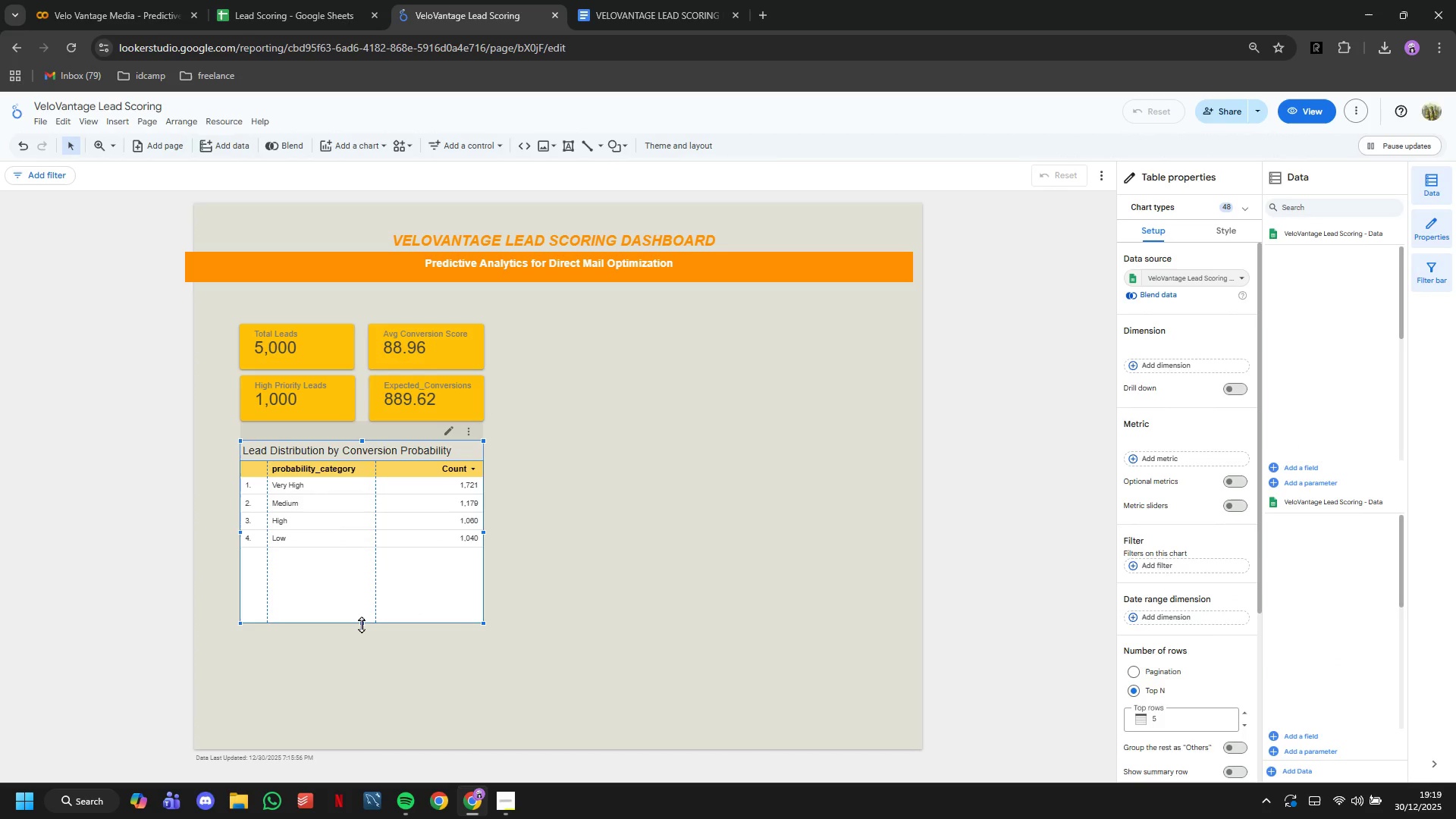 
left_click_drag(start_coordinate=[362, 624], to_coordinate=[349, 564])
 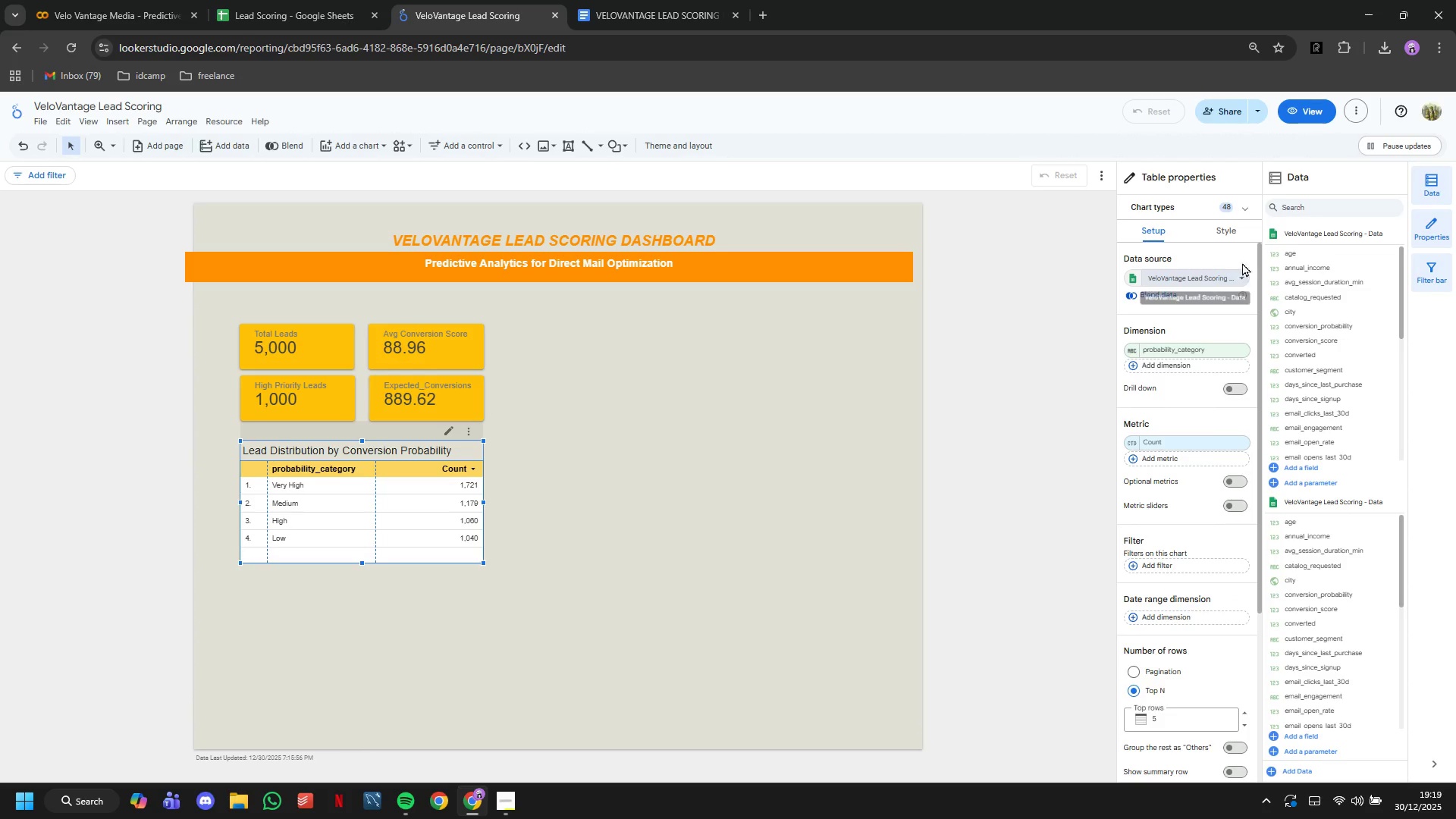 
left_click([1228, 229])
 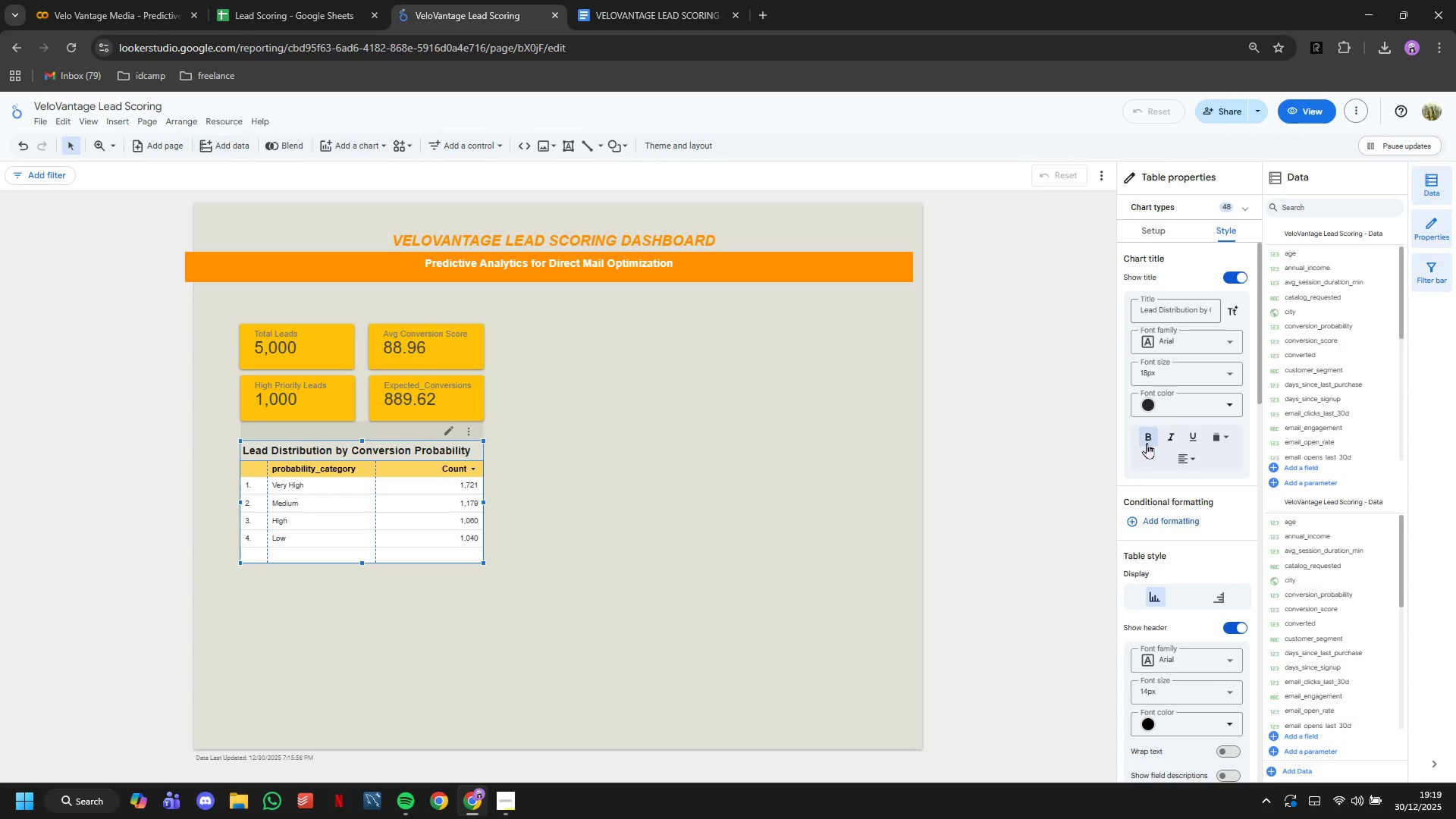 
left_click([1159, 406])
 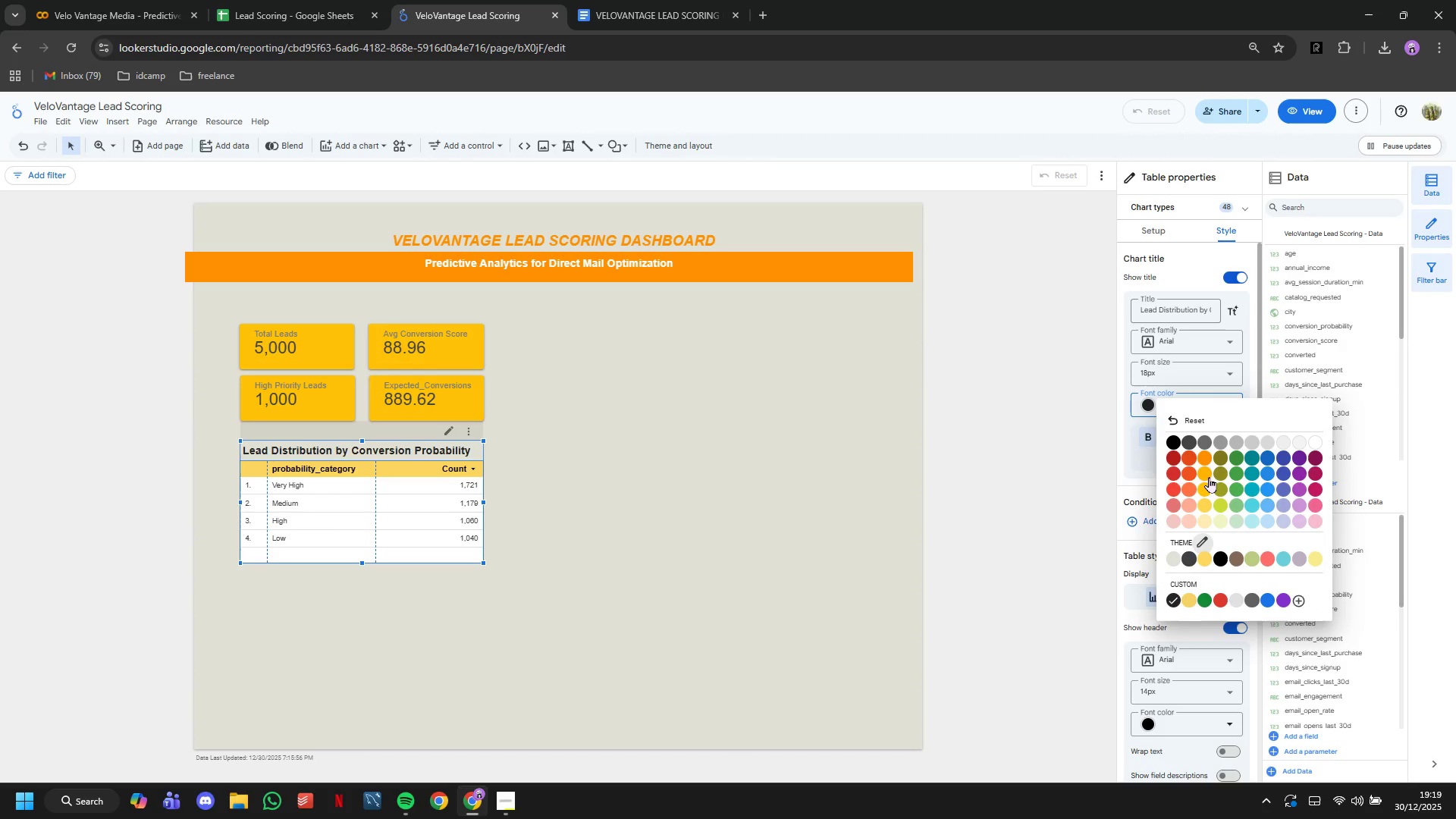 
left_click([1207, 462])
 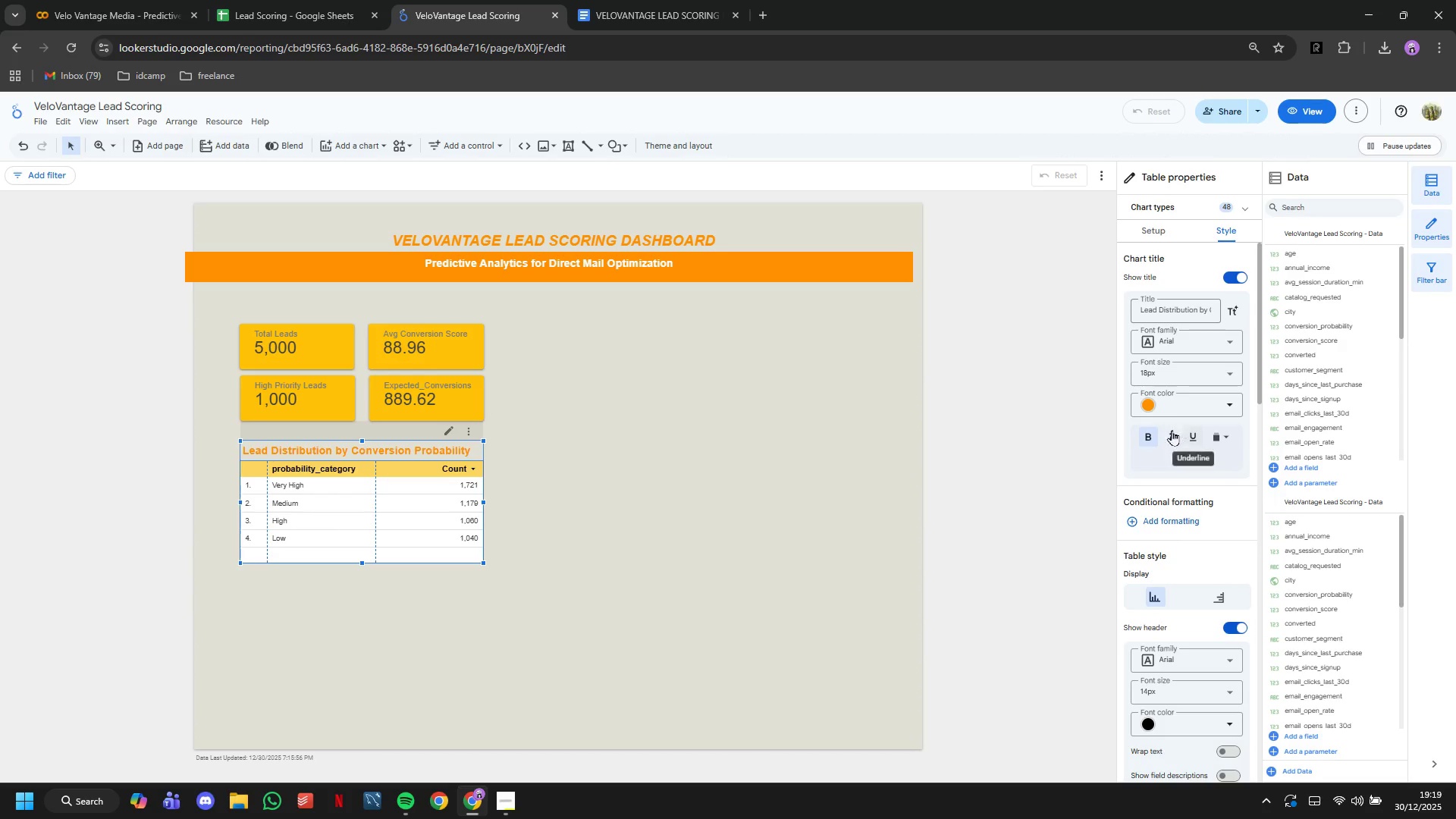 
left_click([1166, 436])
 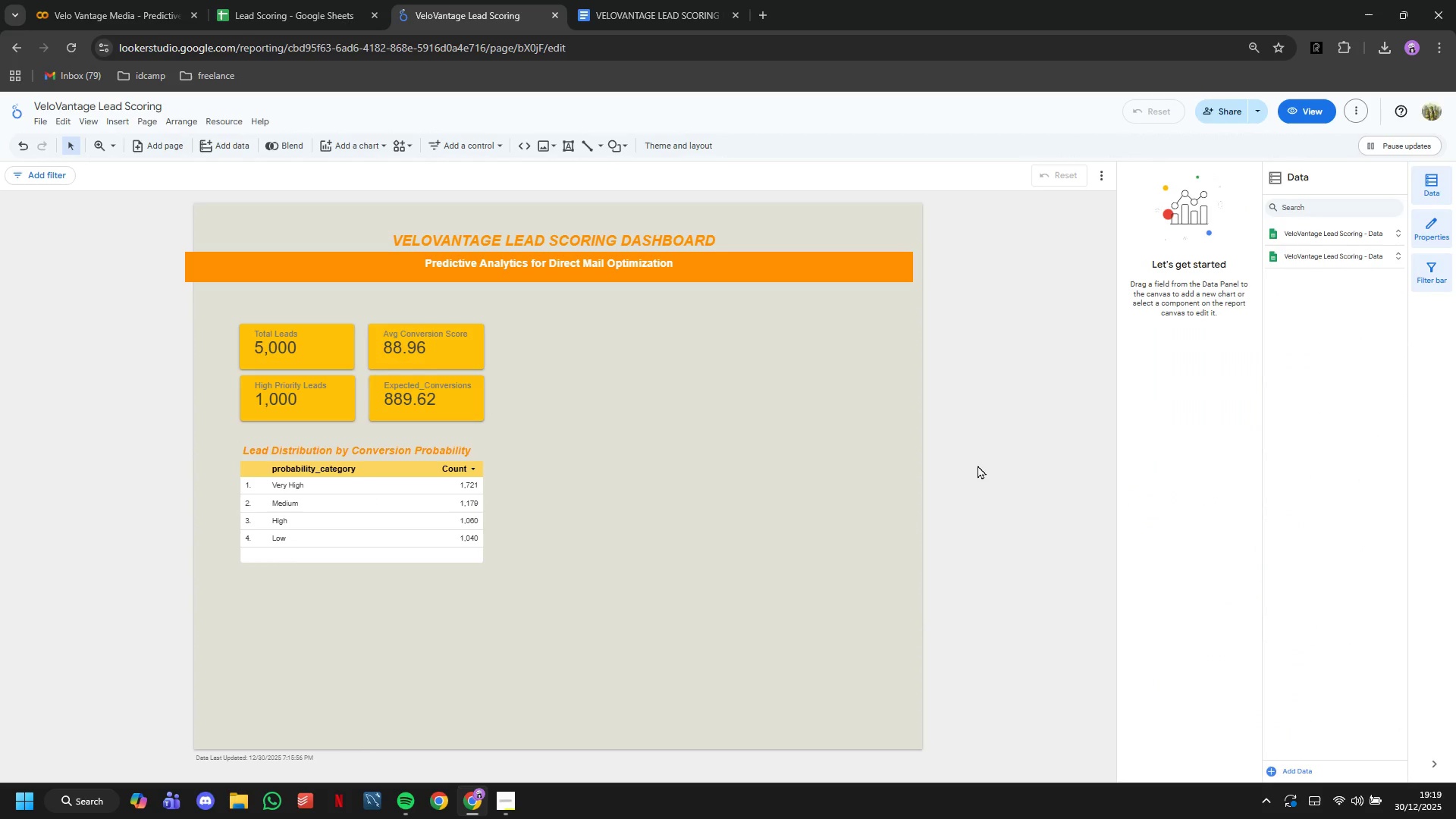 
left_click([421, 492])
 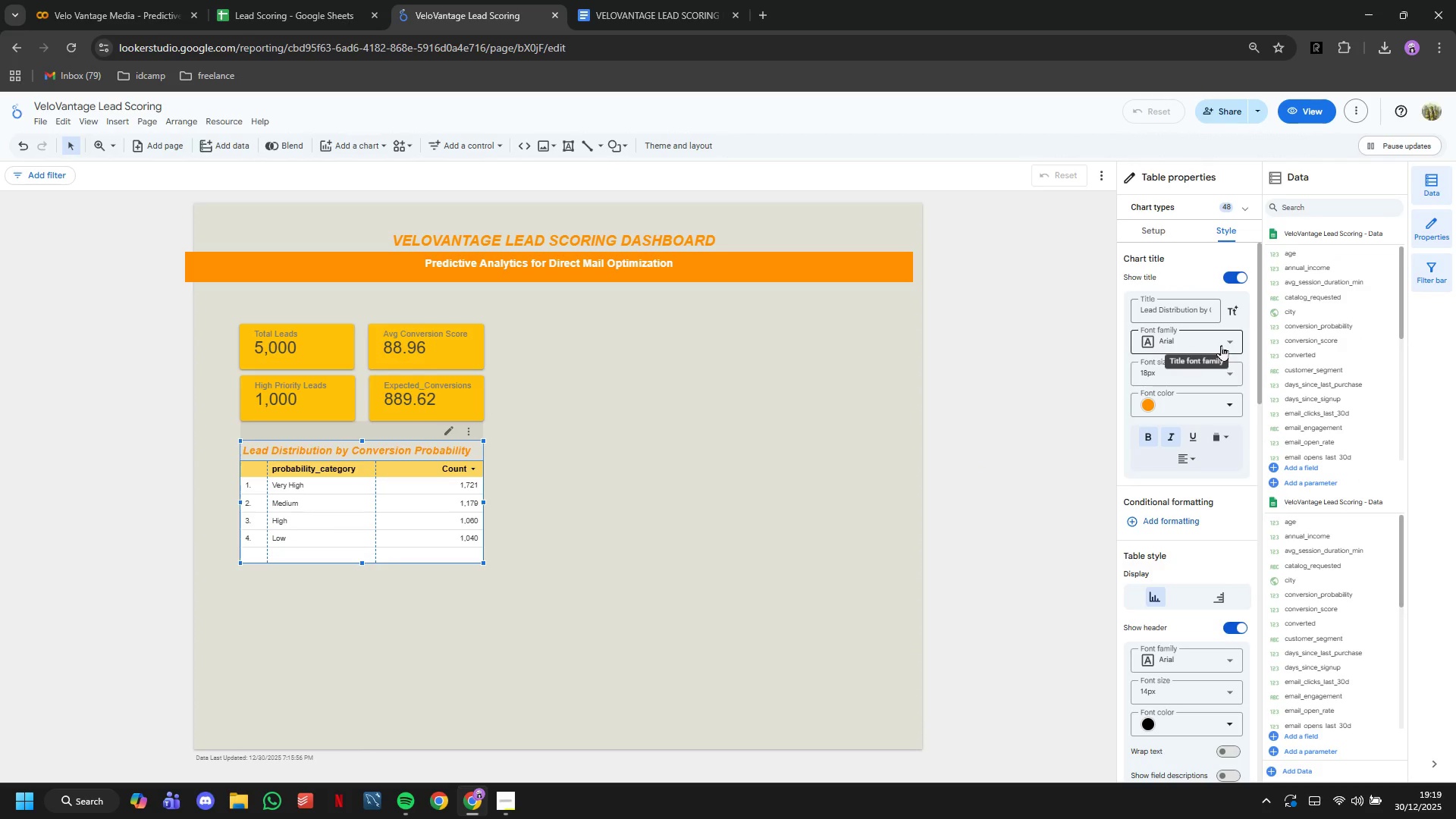 
scroll: coordinate [1219, 369], scroll_direction: down, amount: 1.0
 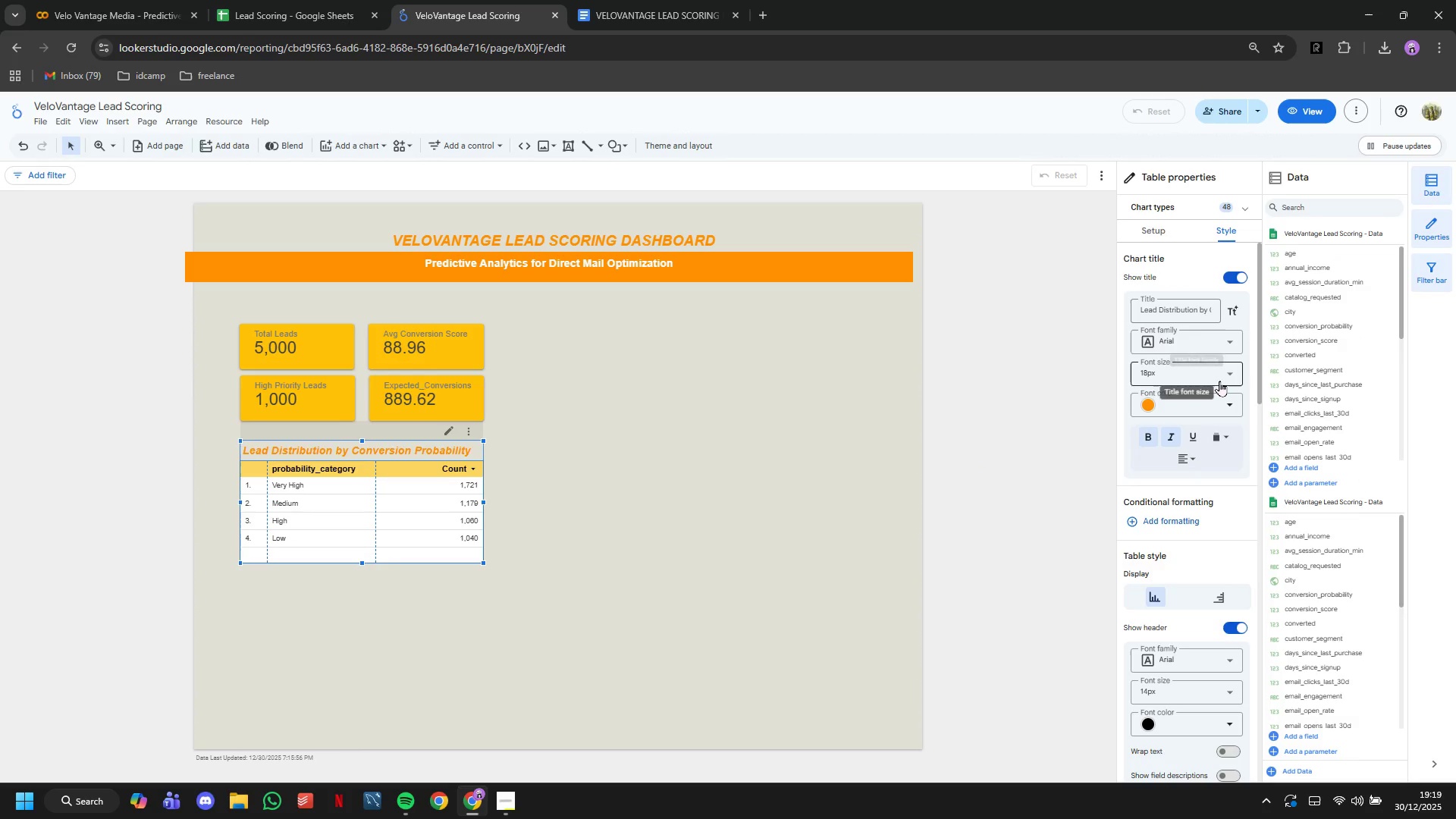 
mouse_move([1235, 375])
 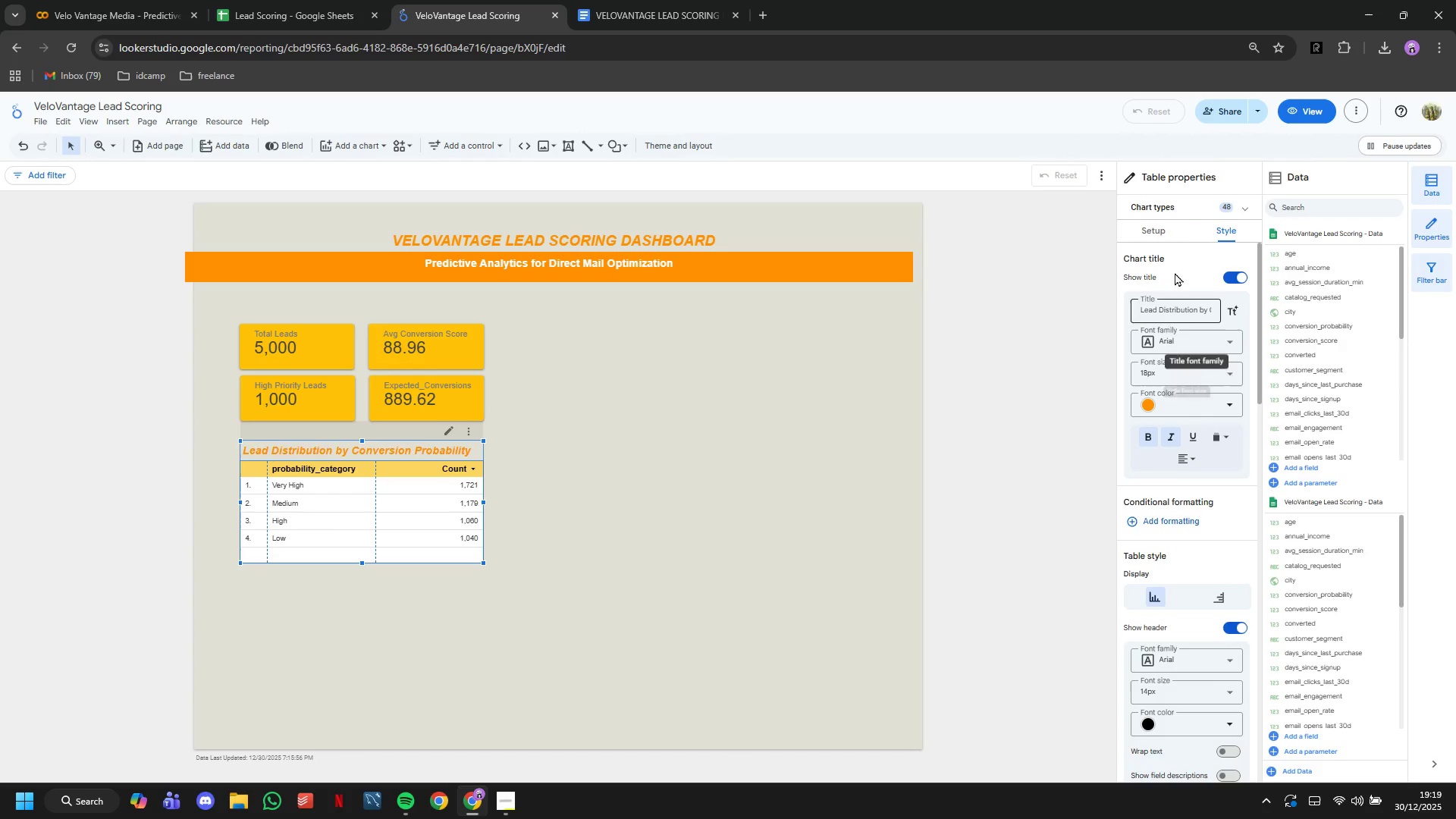 
left_click([1153, 229])
 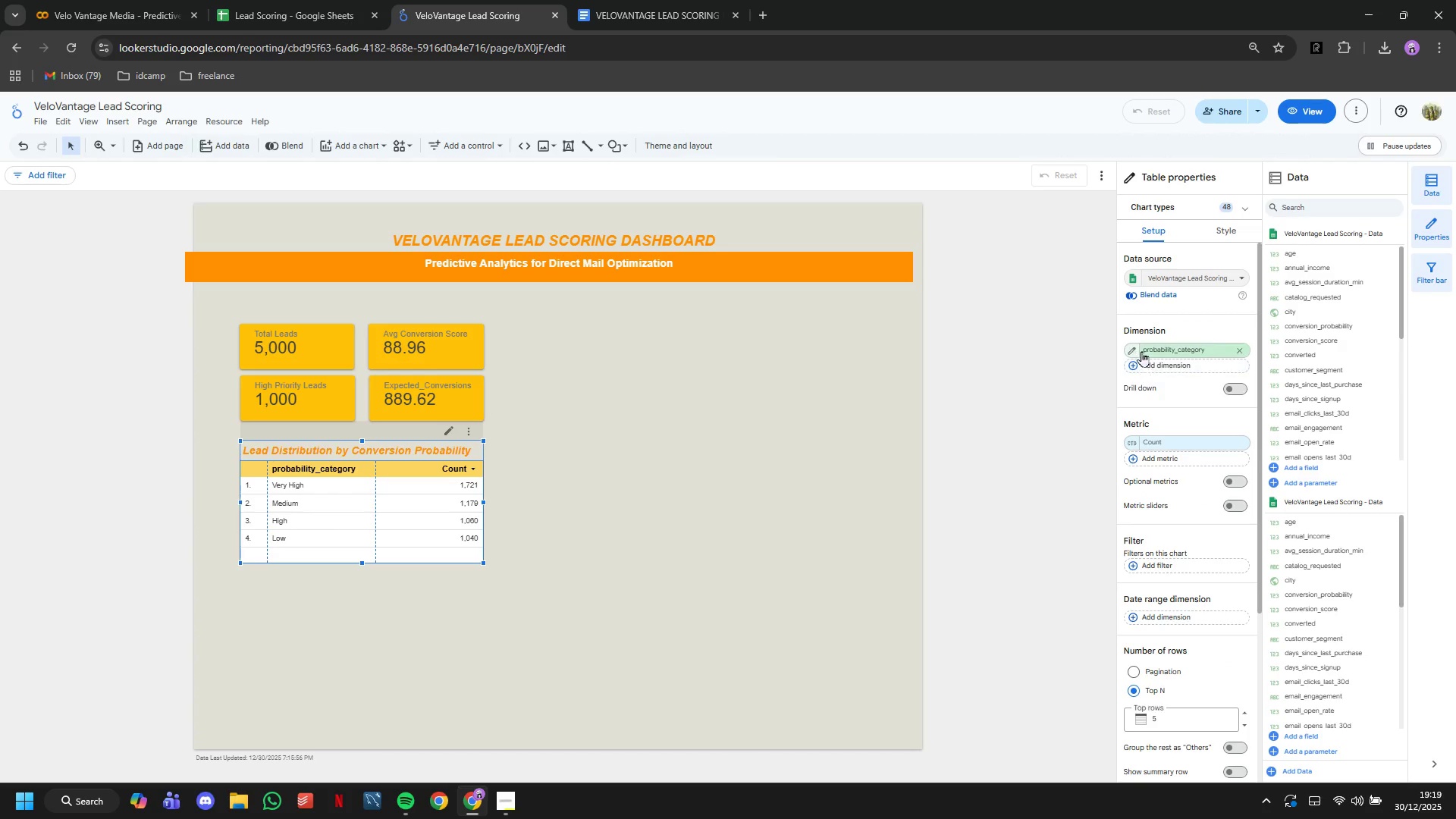 
left_click([1137, 350])
 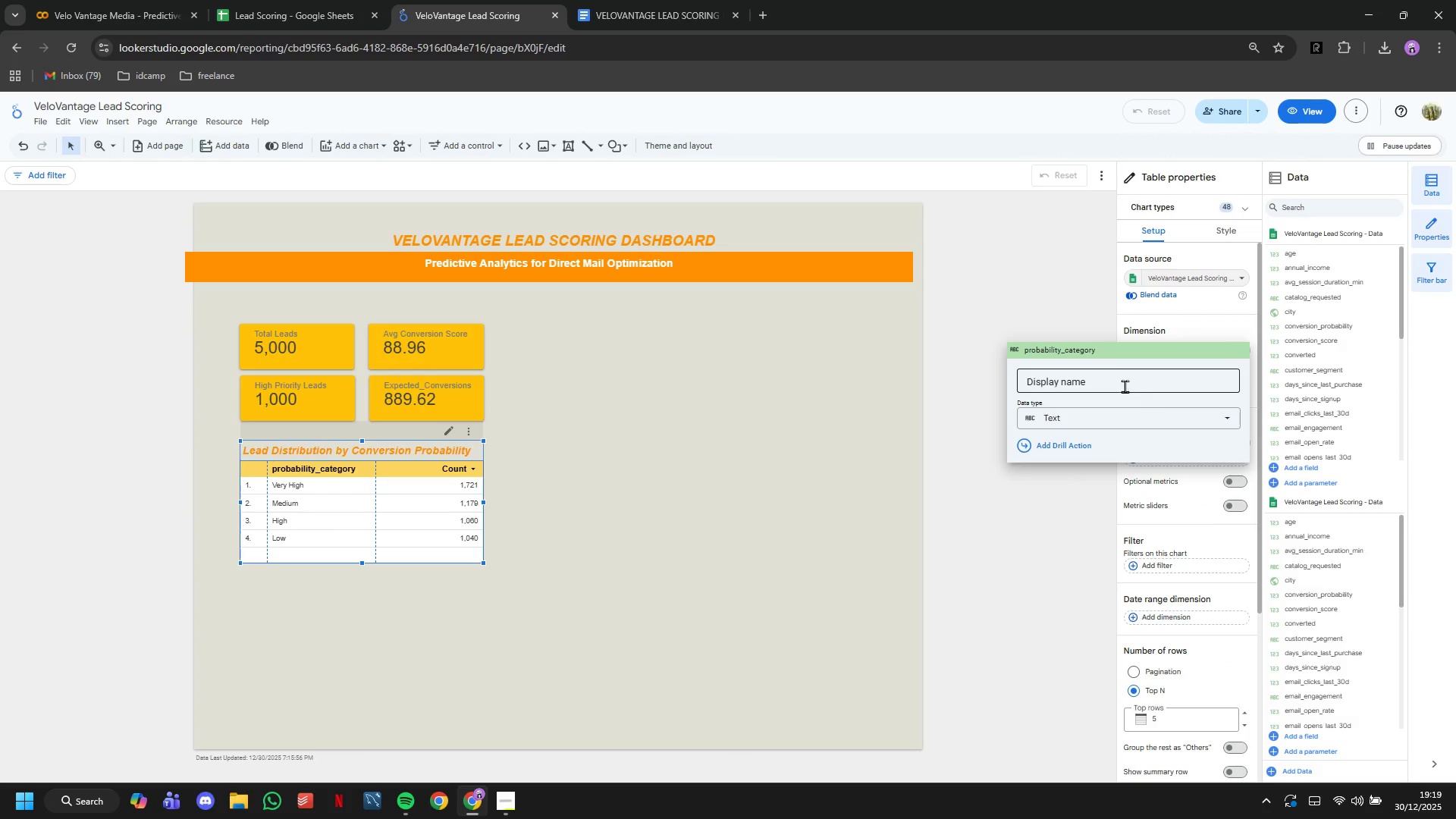 
left_click([1122, 387])
 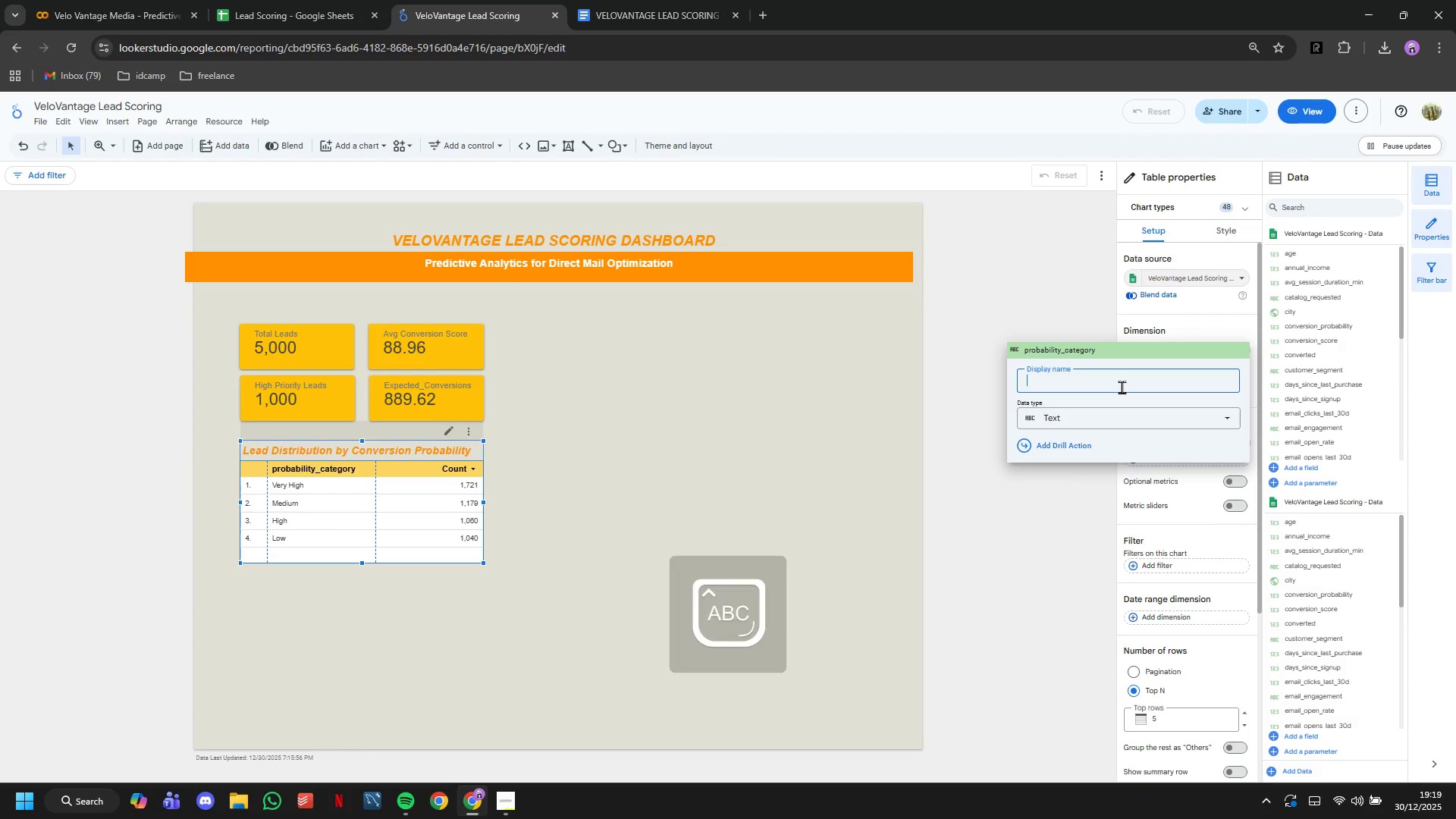 
type(Category)
 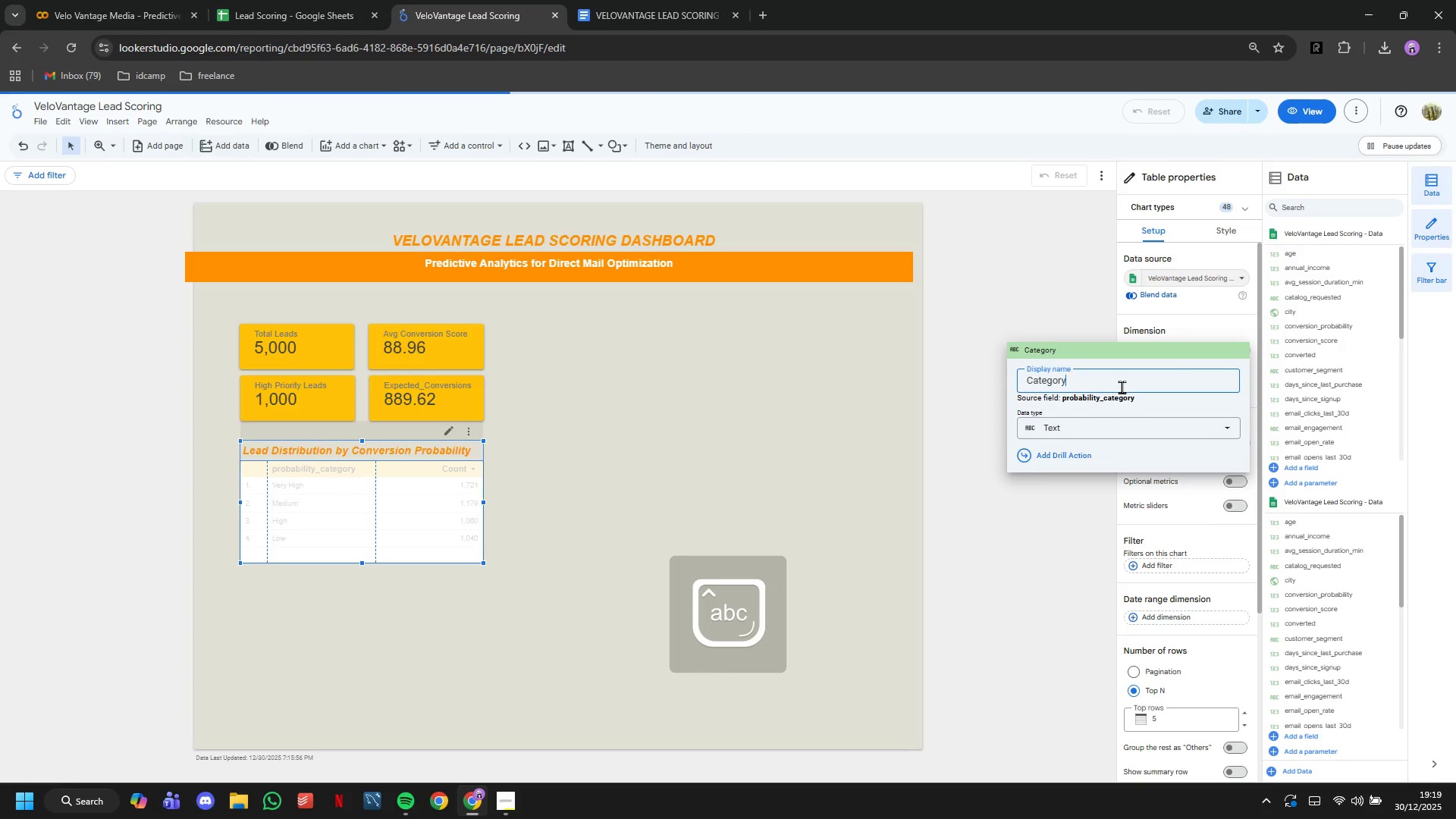 
key(Enter)
 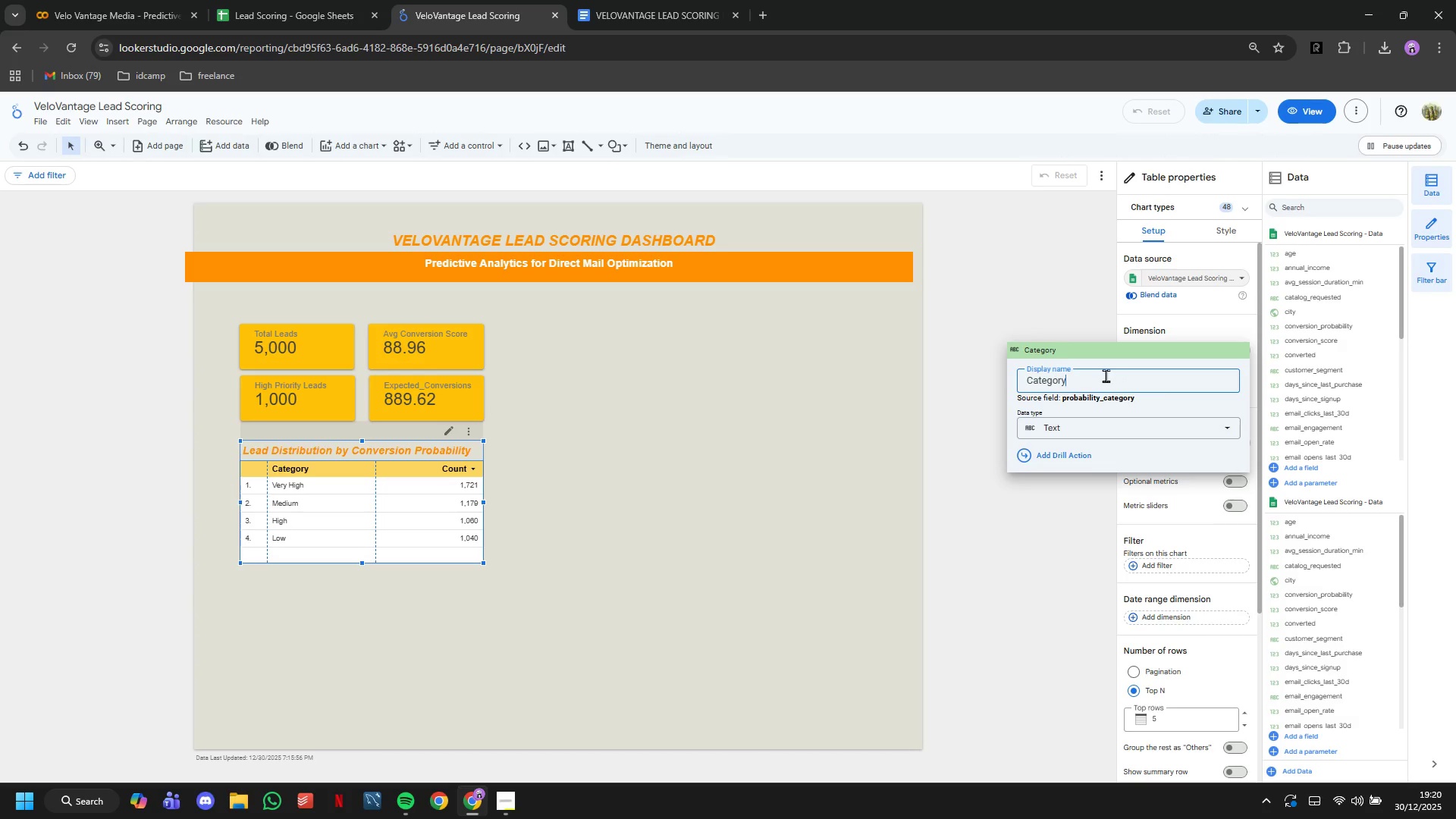 
double_click([996, 306])
 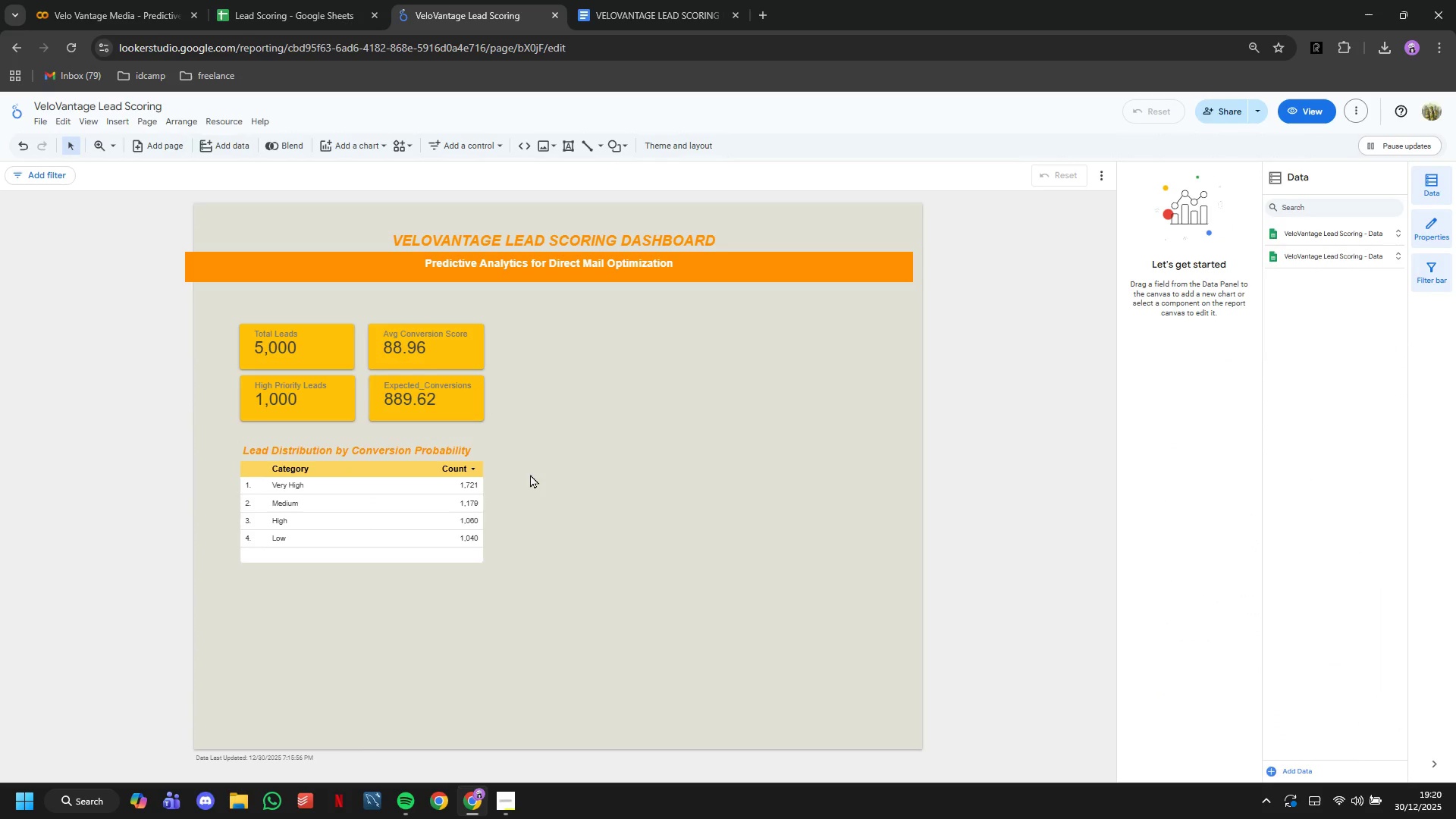 
wait(5.56)
 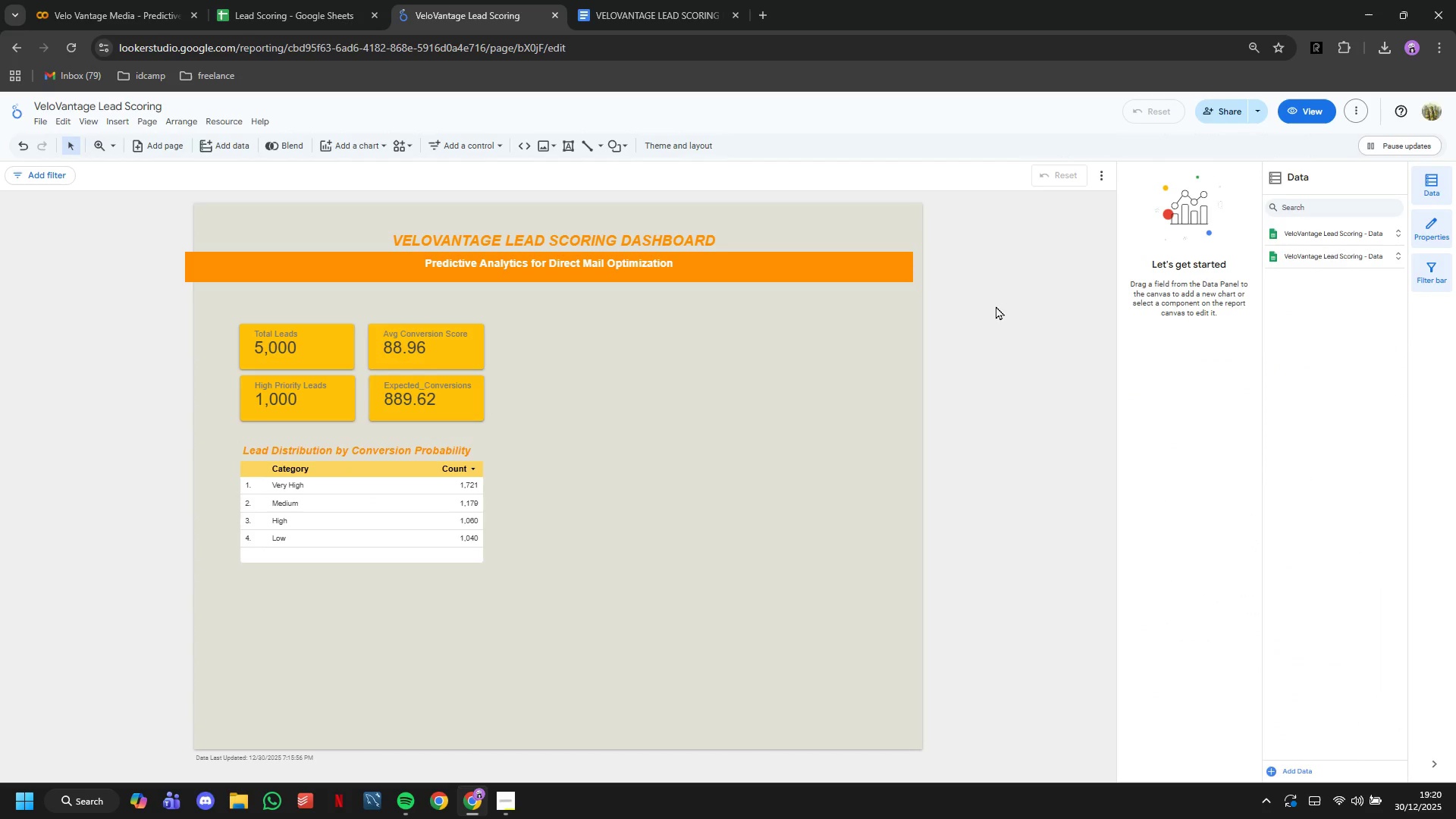 
left_click([513, 791])